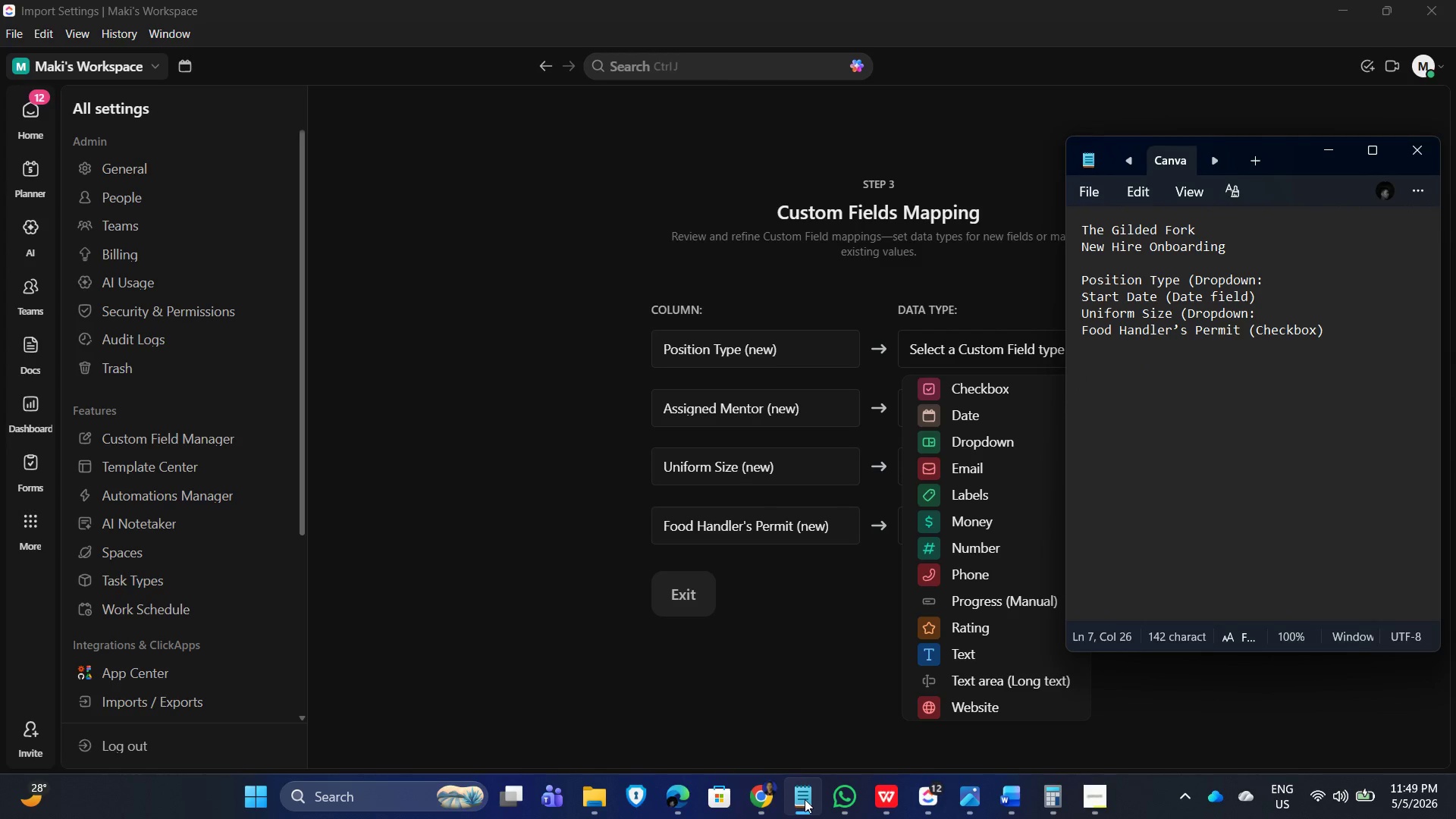 
left_click([805, 799])
 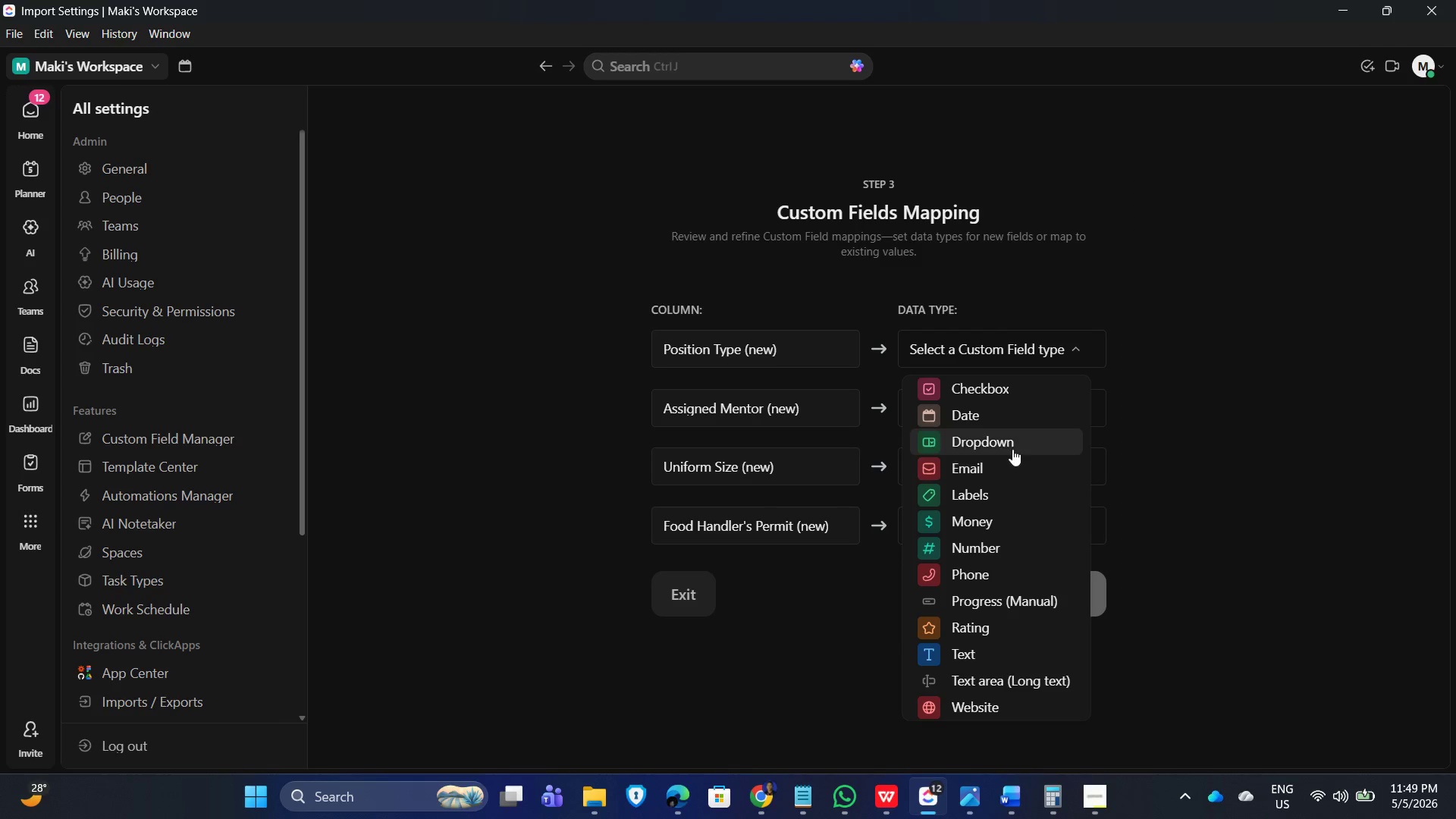 
left_click([1012, 449])
 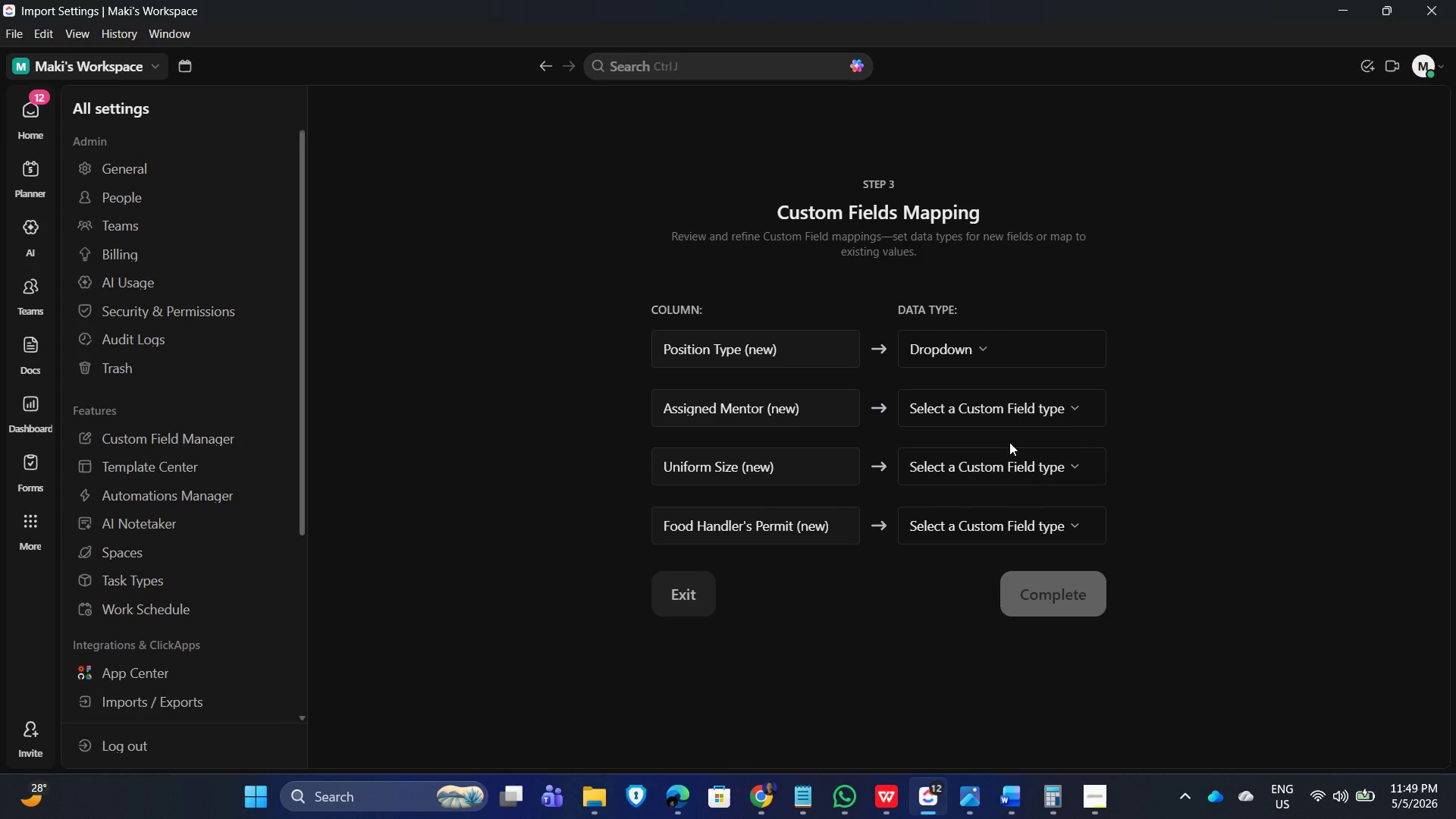 
wait(9.97)
 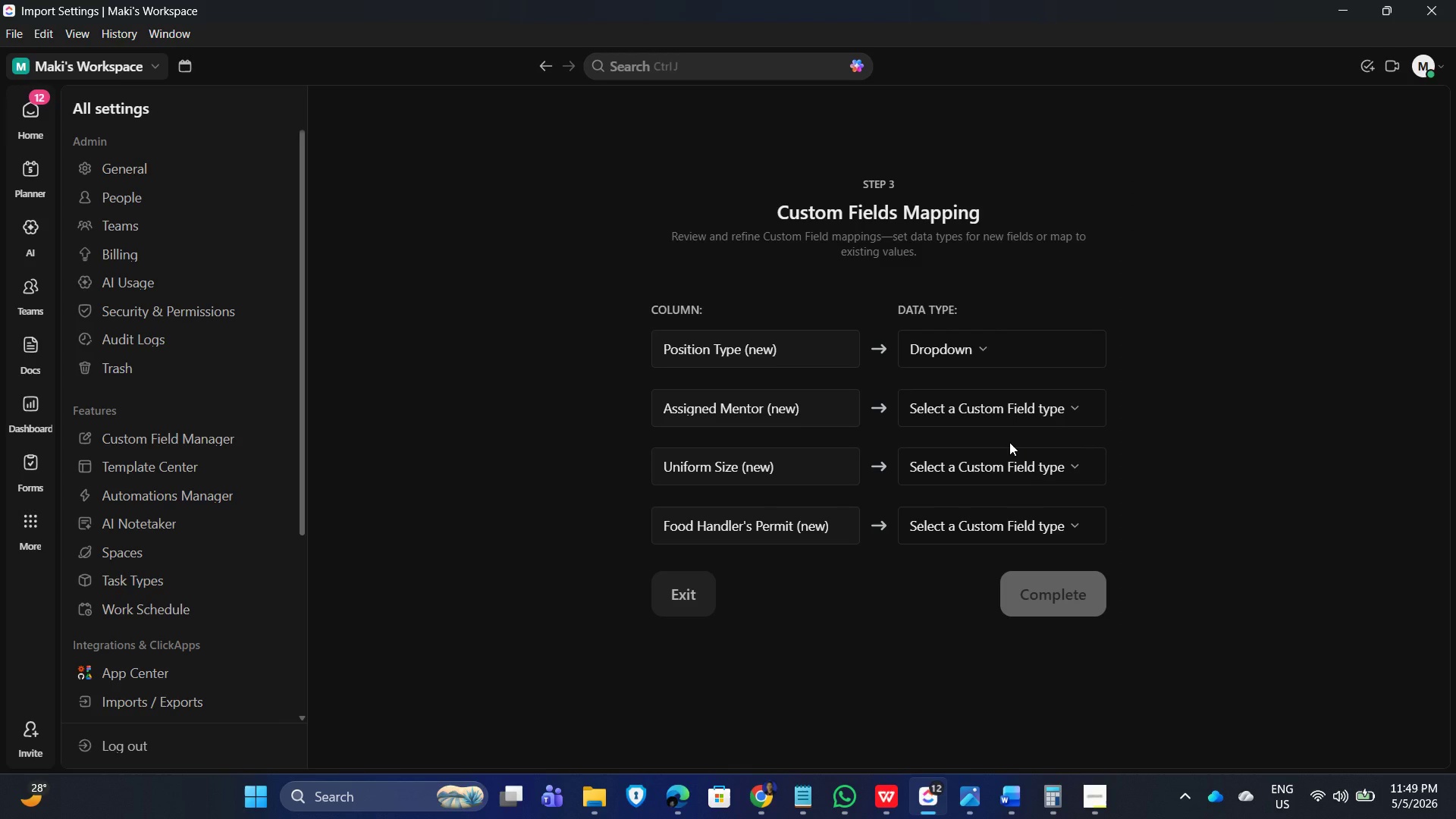 
left_click([1026, 402])
 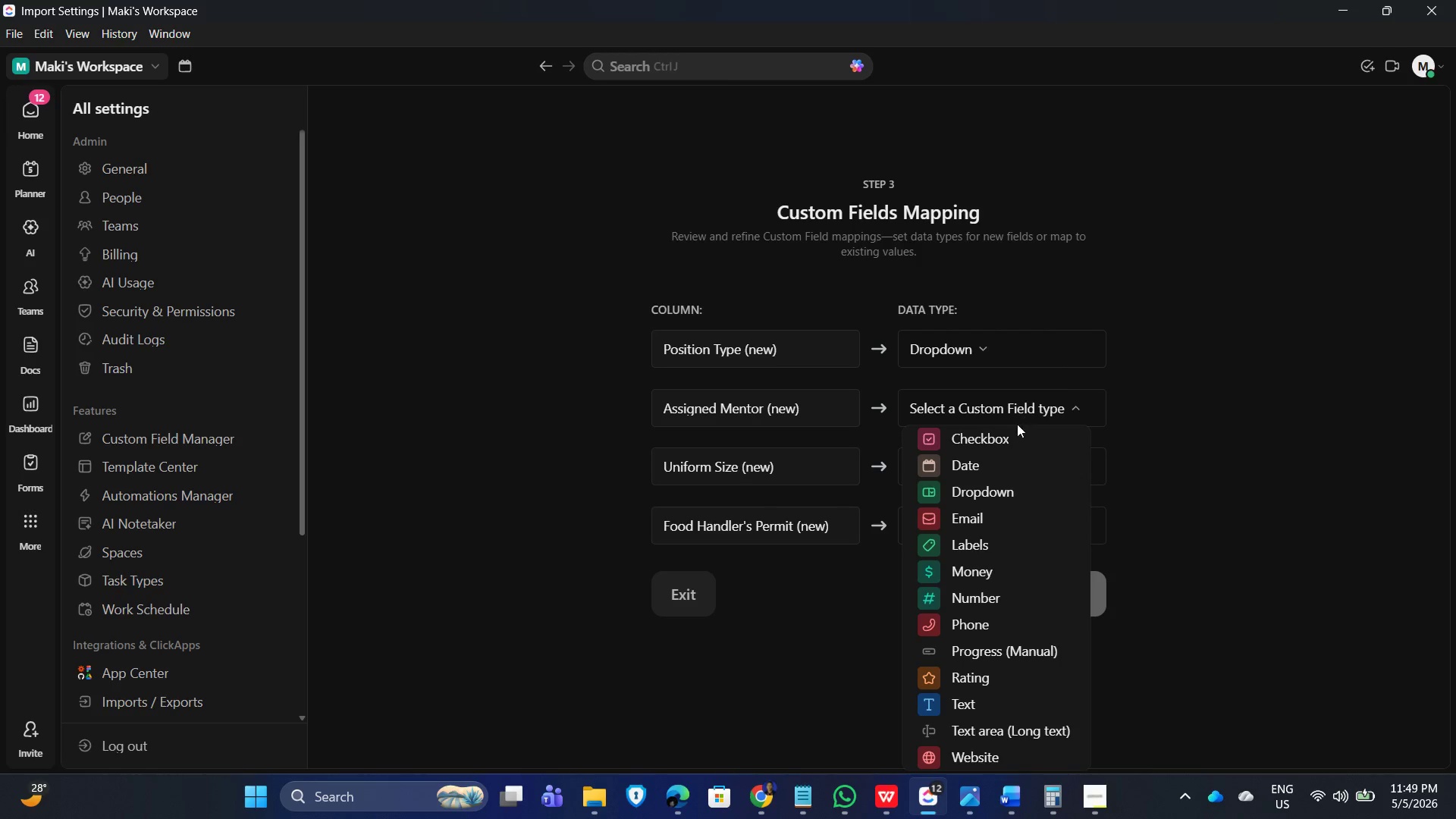 
left_click([990, 488])
 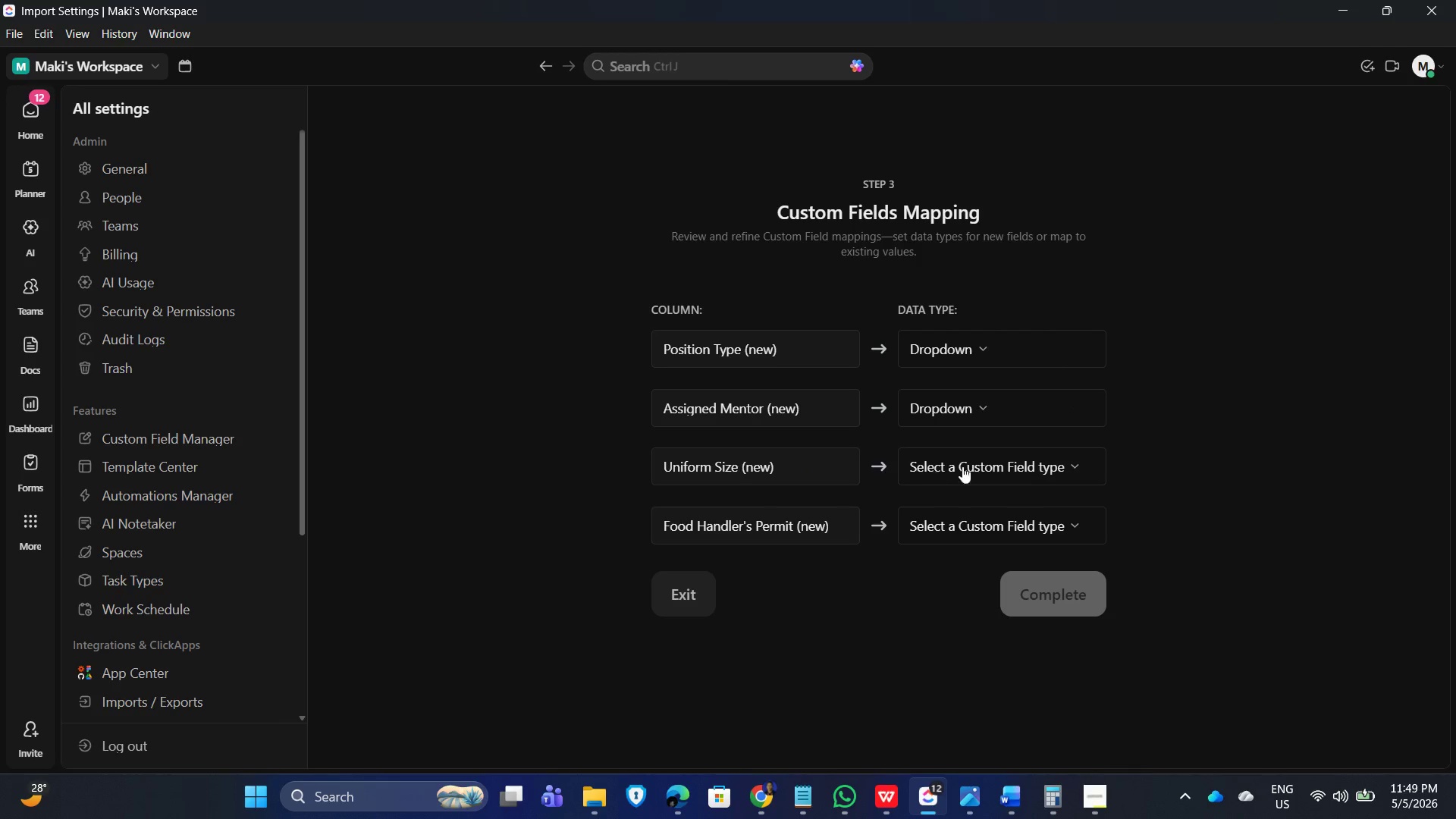 
left_click([989, 469])
 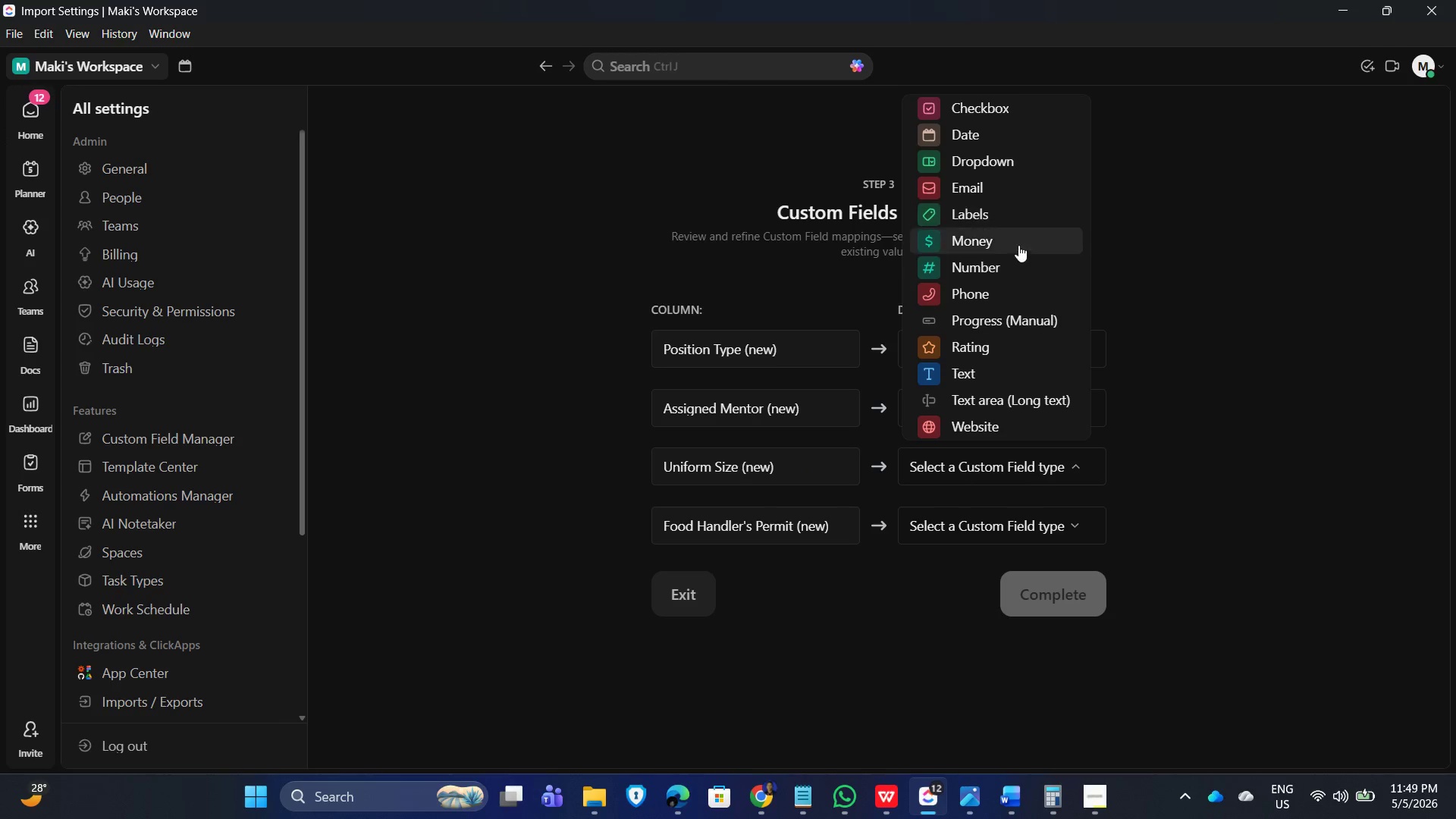 
left_click([1221, 425])
 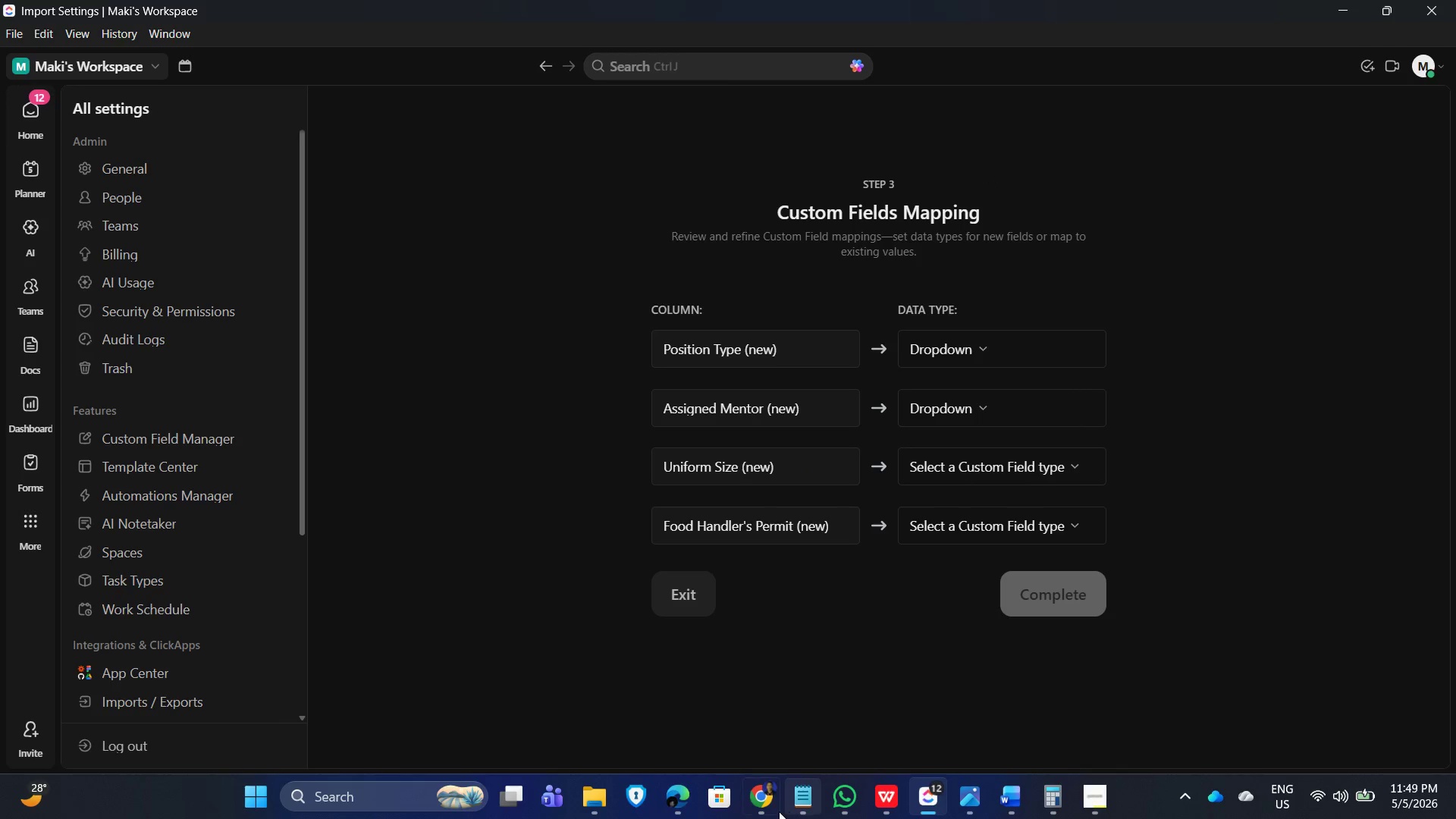 
mouse_move([806, 796])
 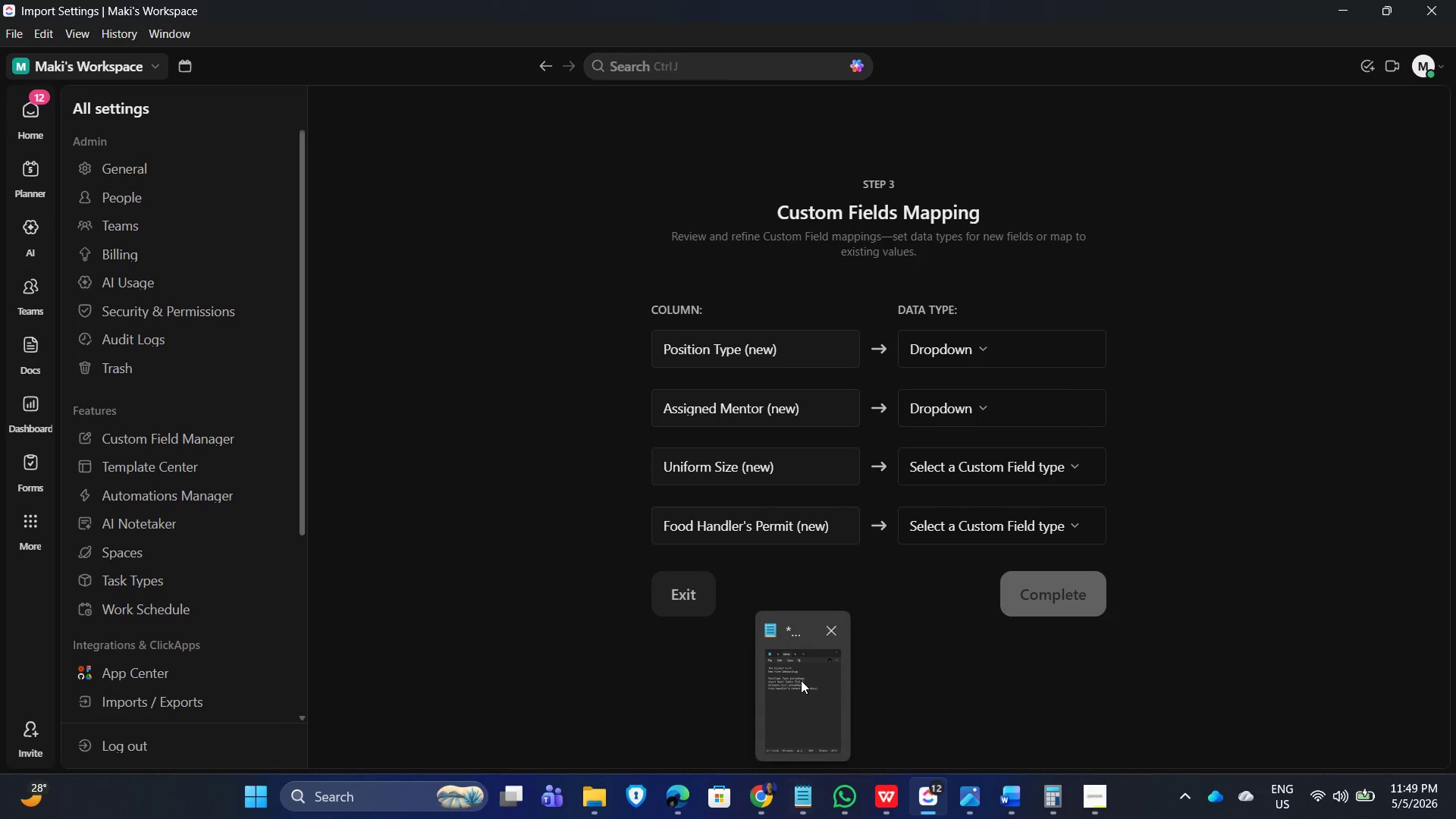 
left_click([801, 680])
 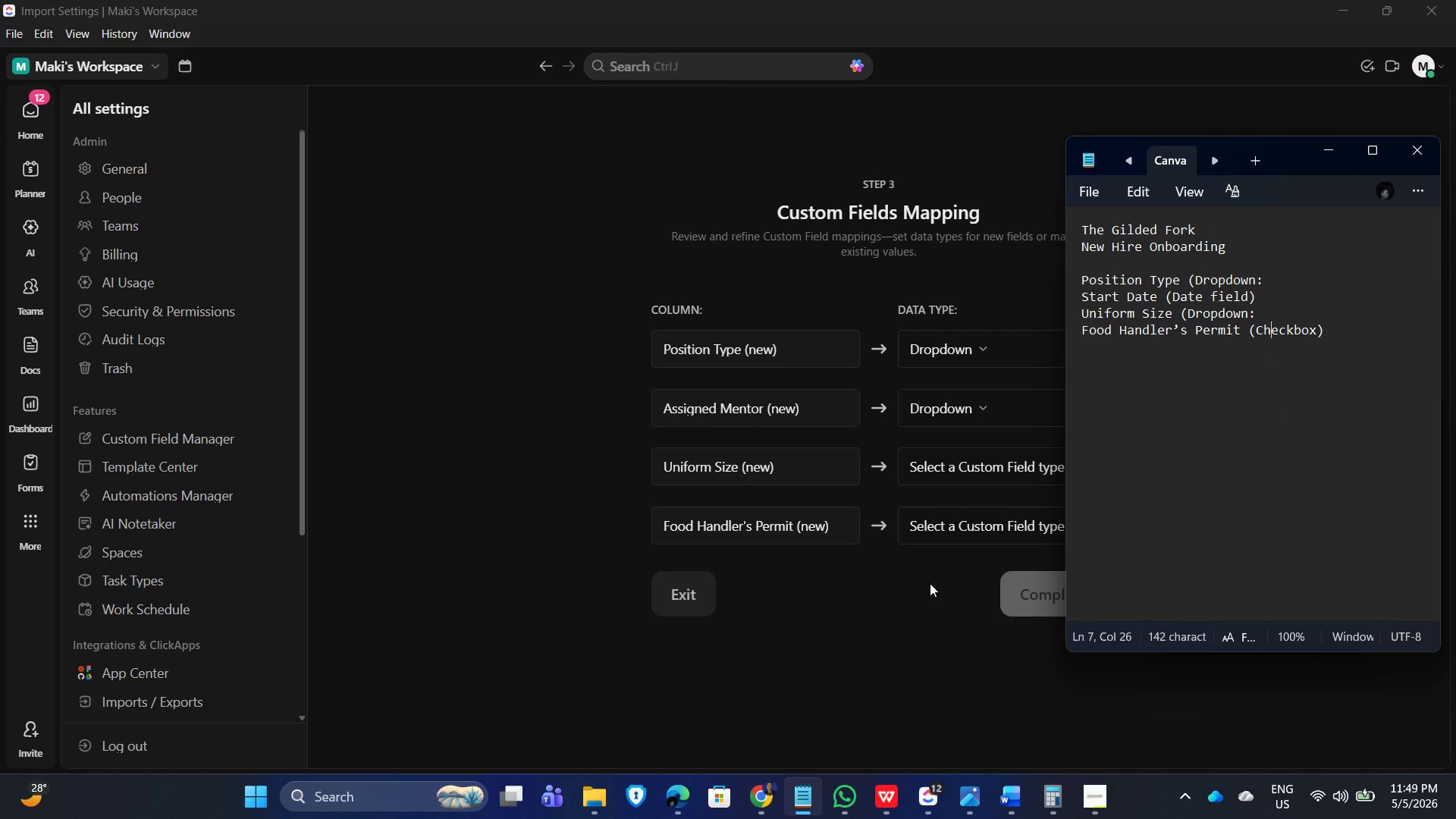 
left_click([1024, 457])
 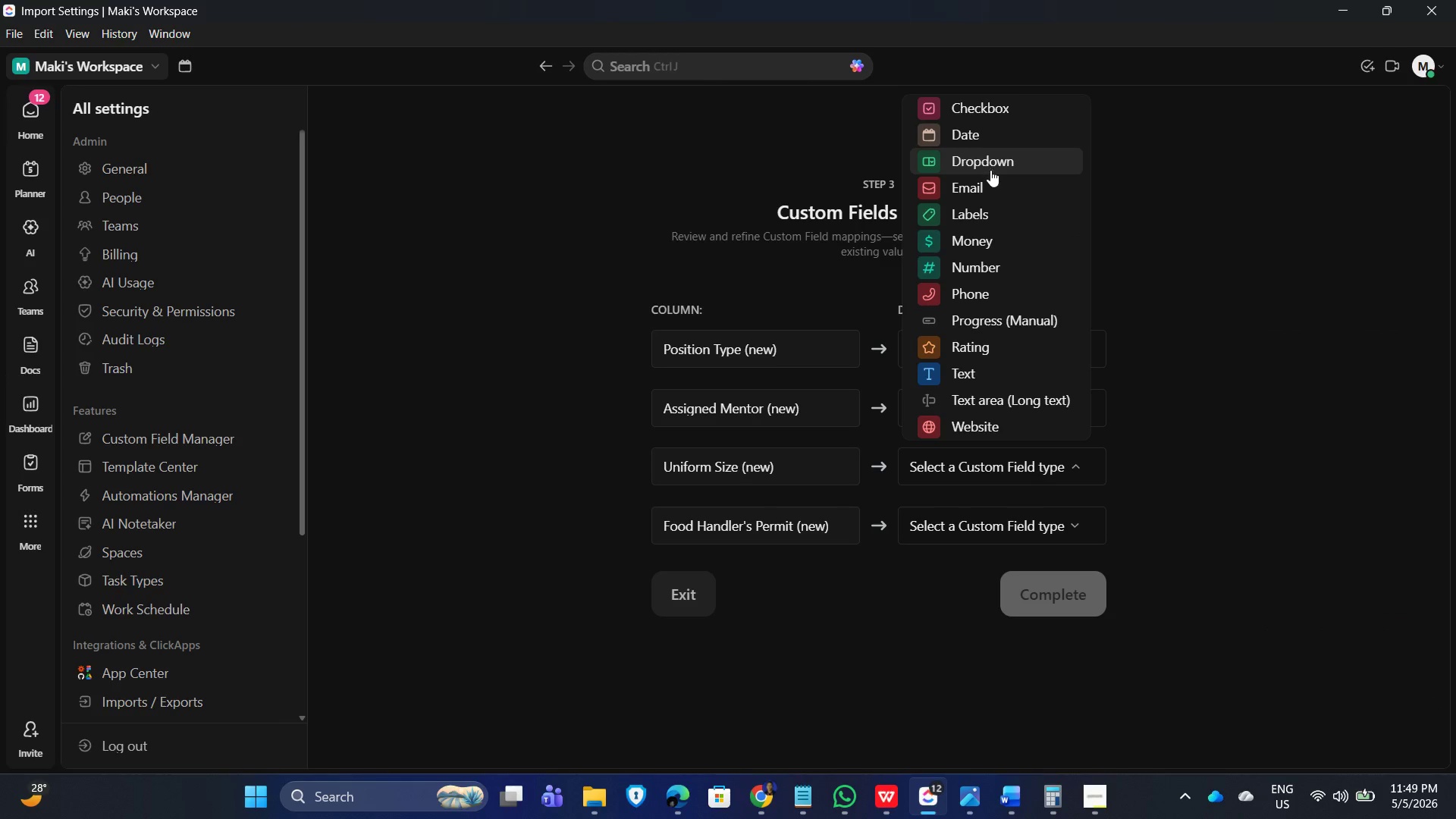 
left_click([993, 165])
 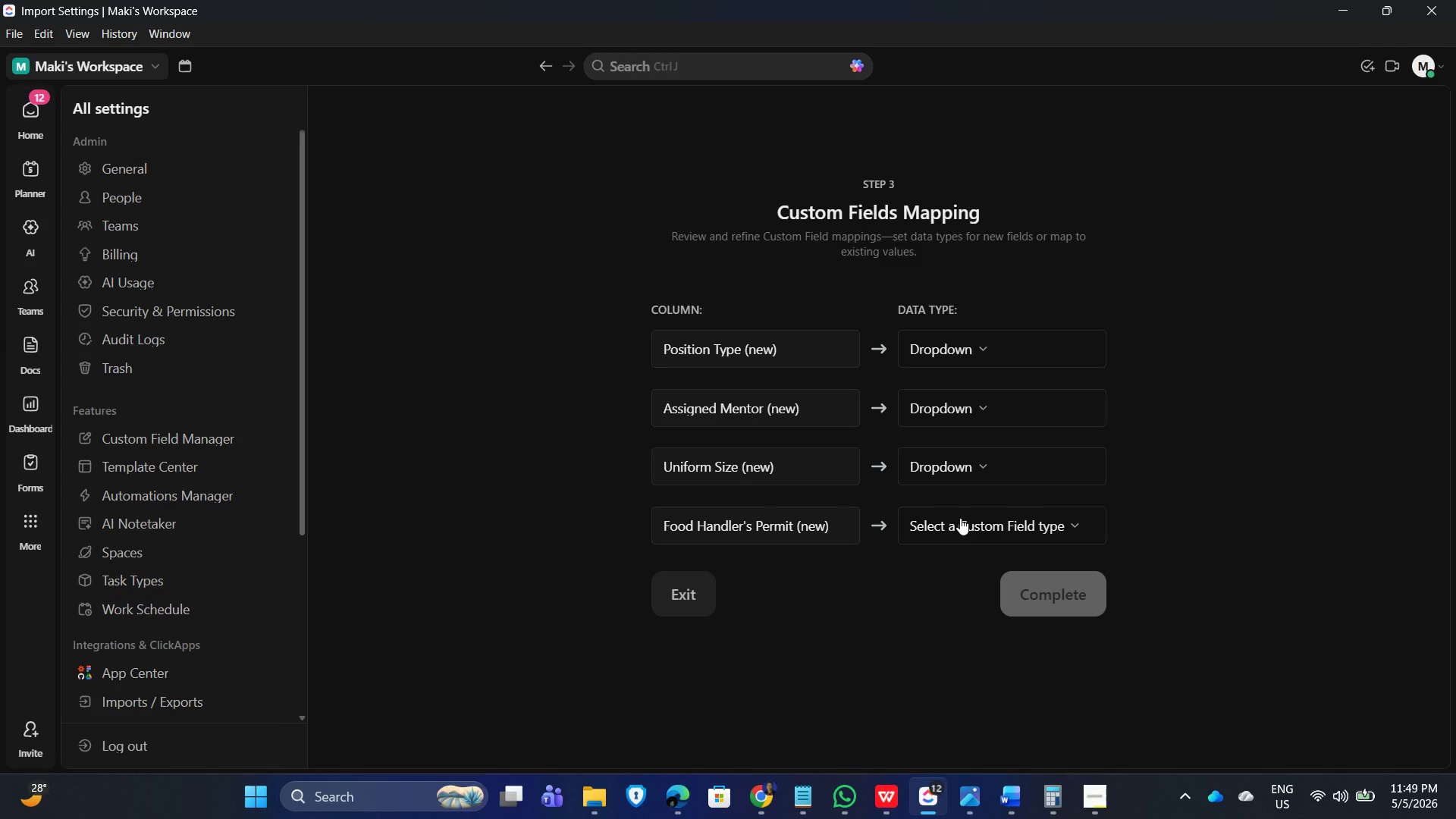 
left_click([960, 518])
 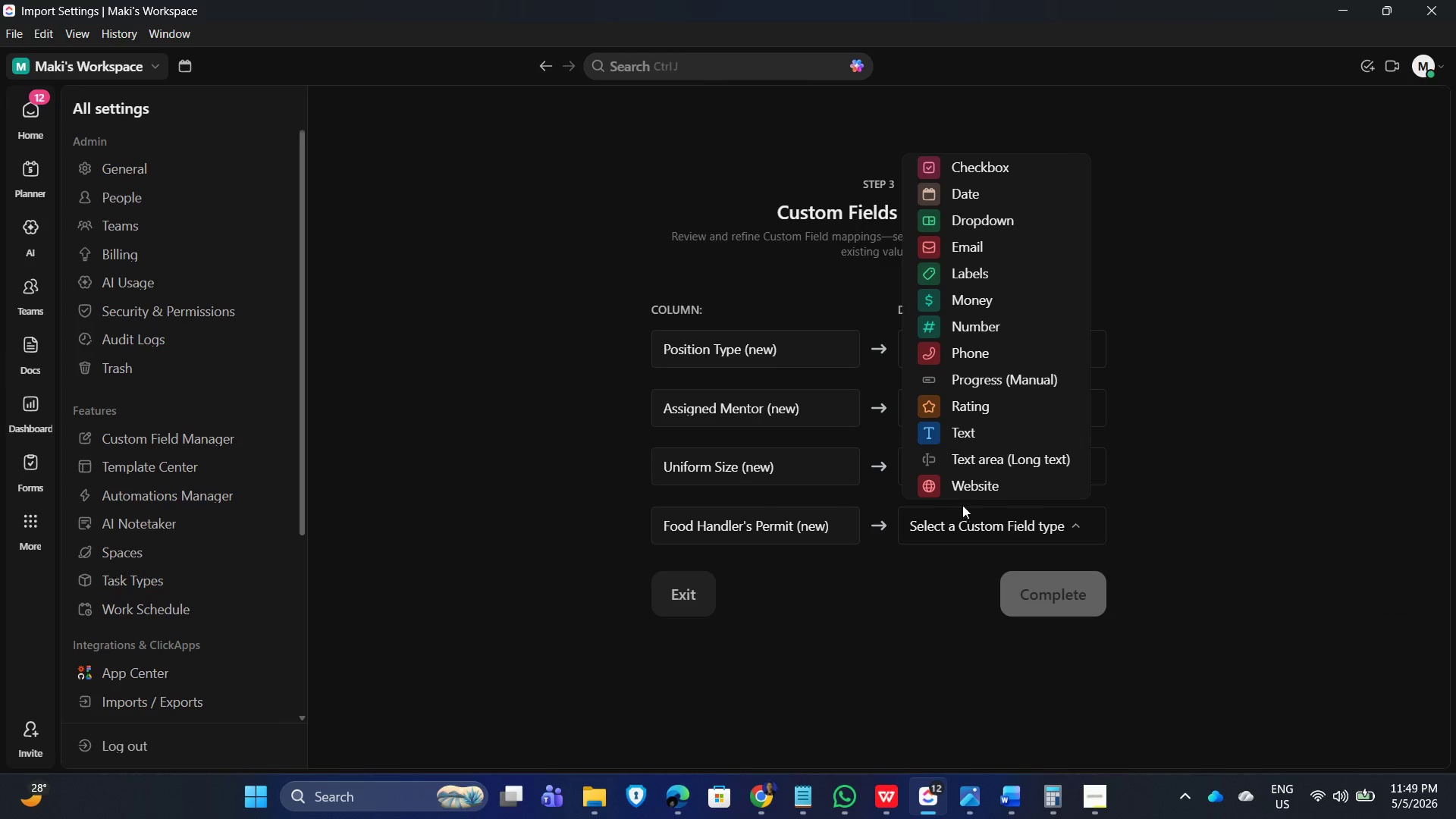 
left_click([1159, 486])
 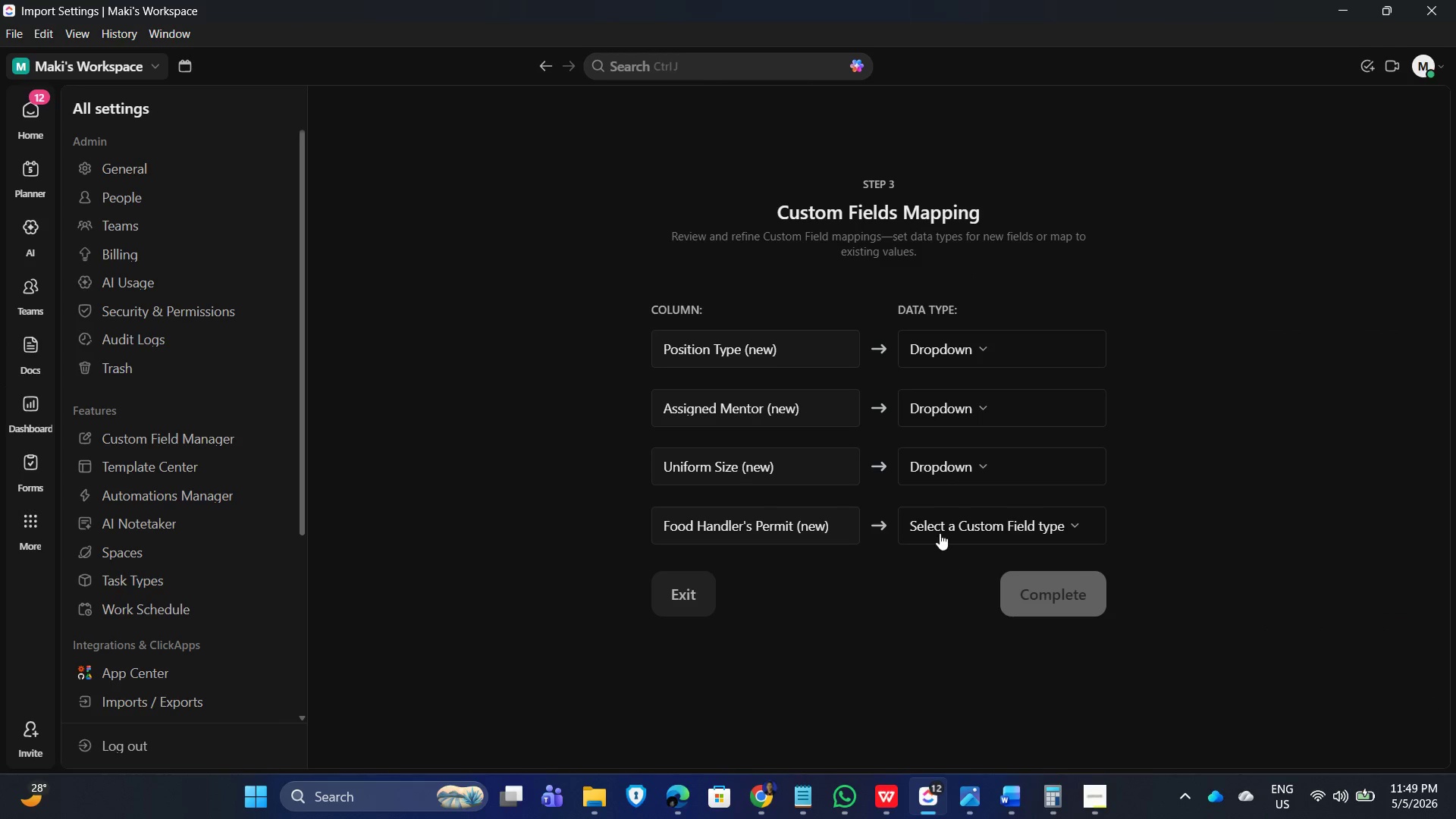 
left_click([940, 530])
 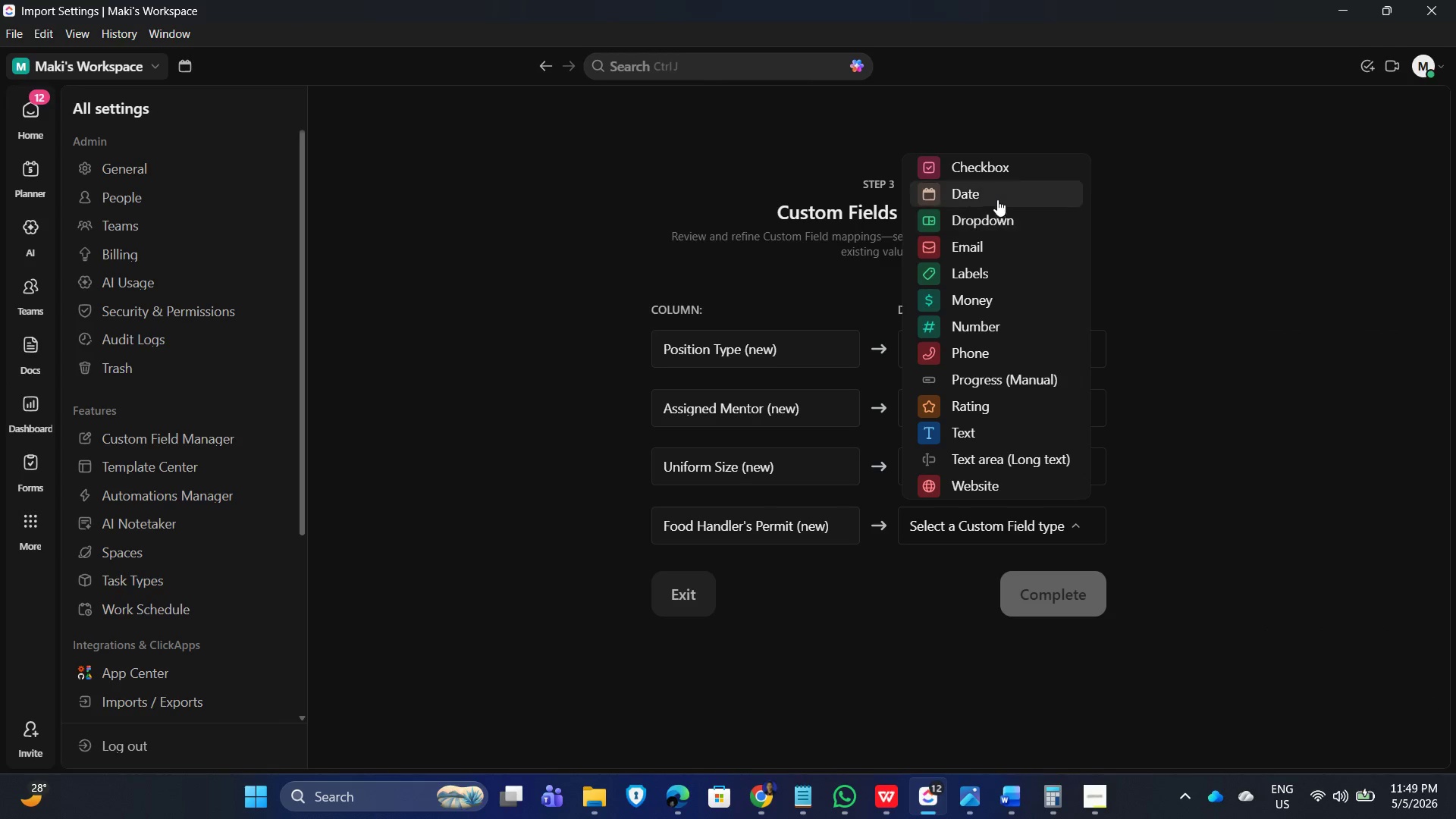 
left_click([999, 162])
 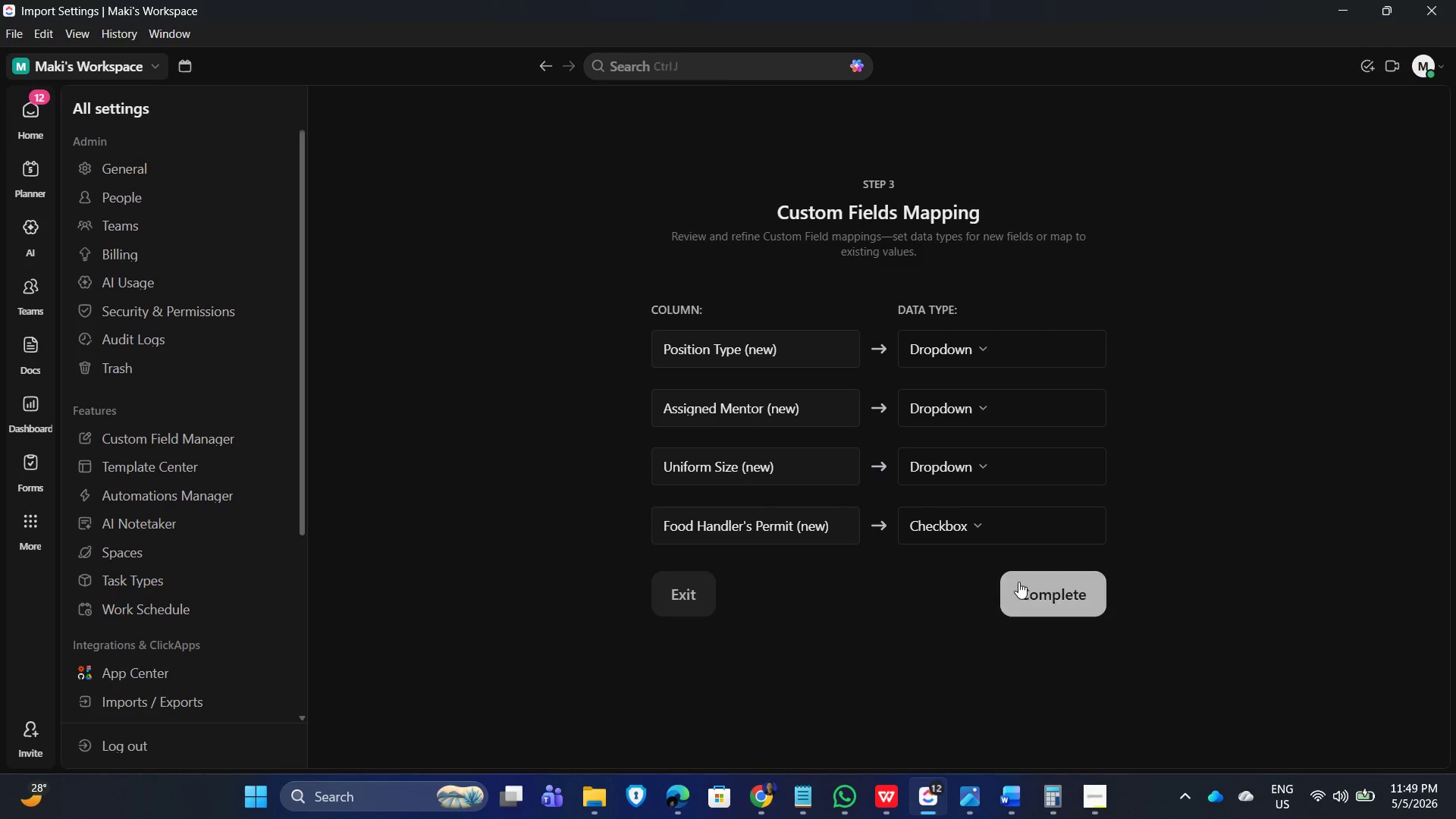 
left_click([1031, 588])
 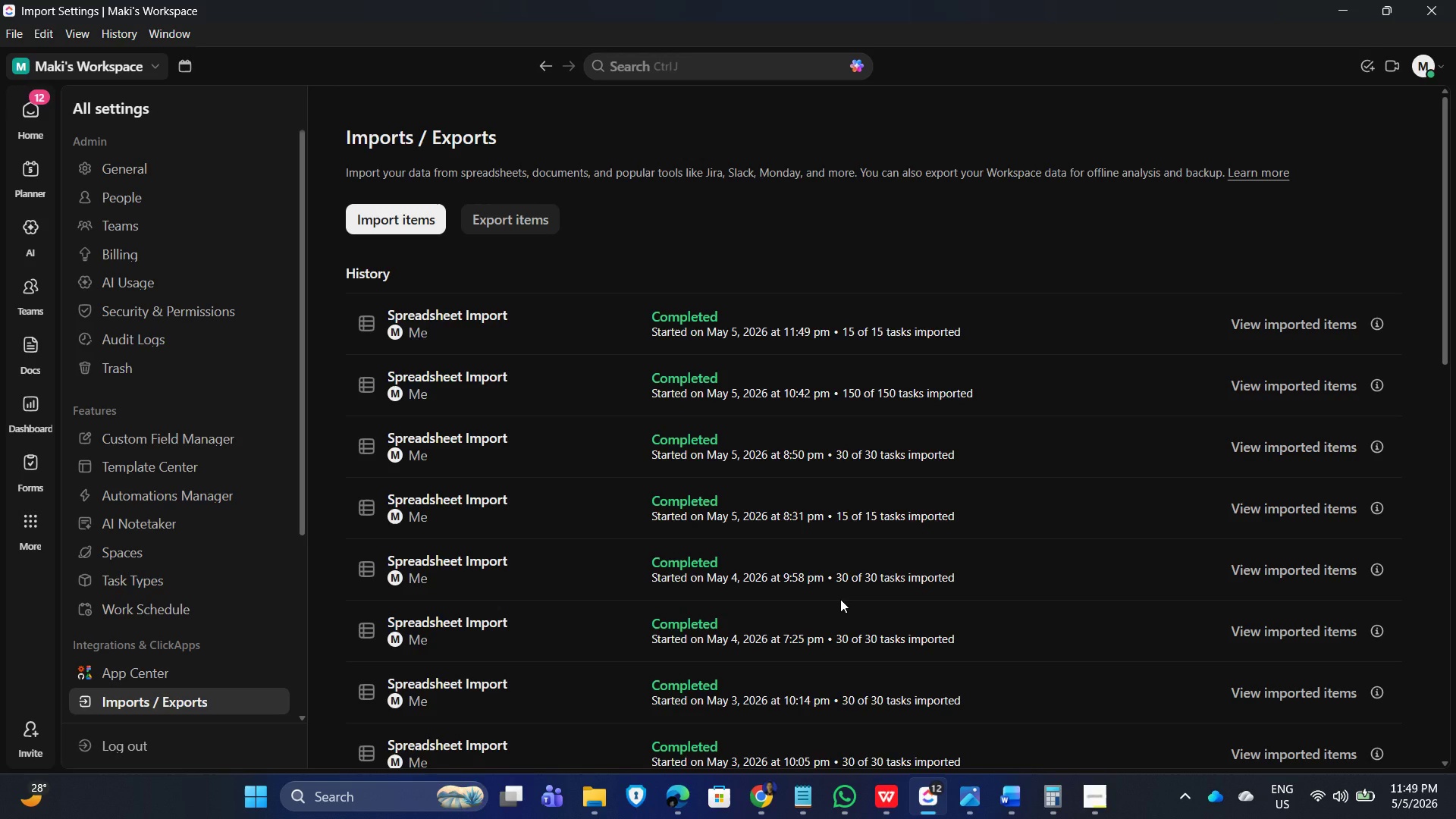 
wait(27.72)
 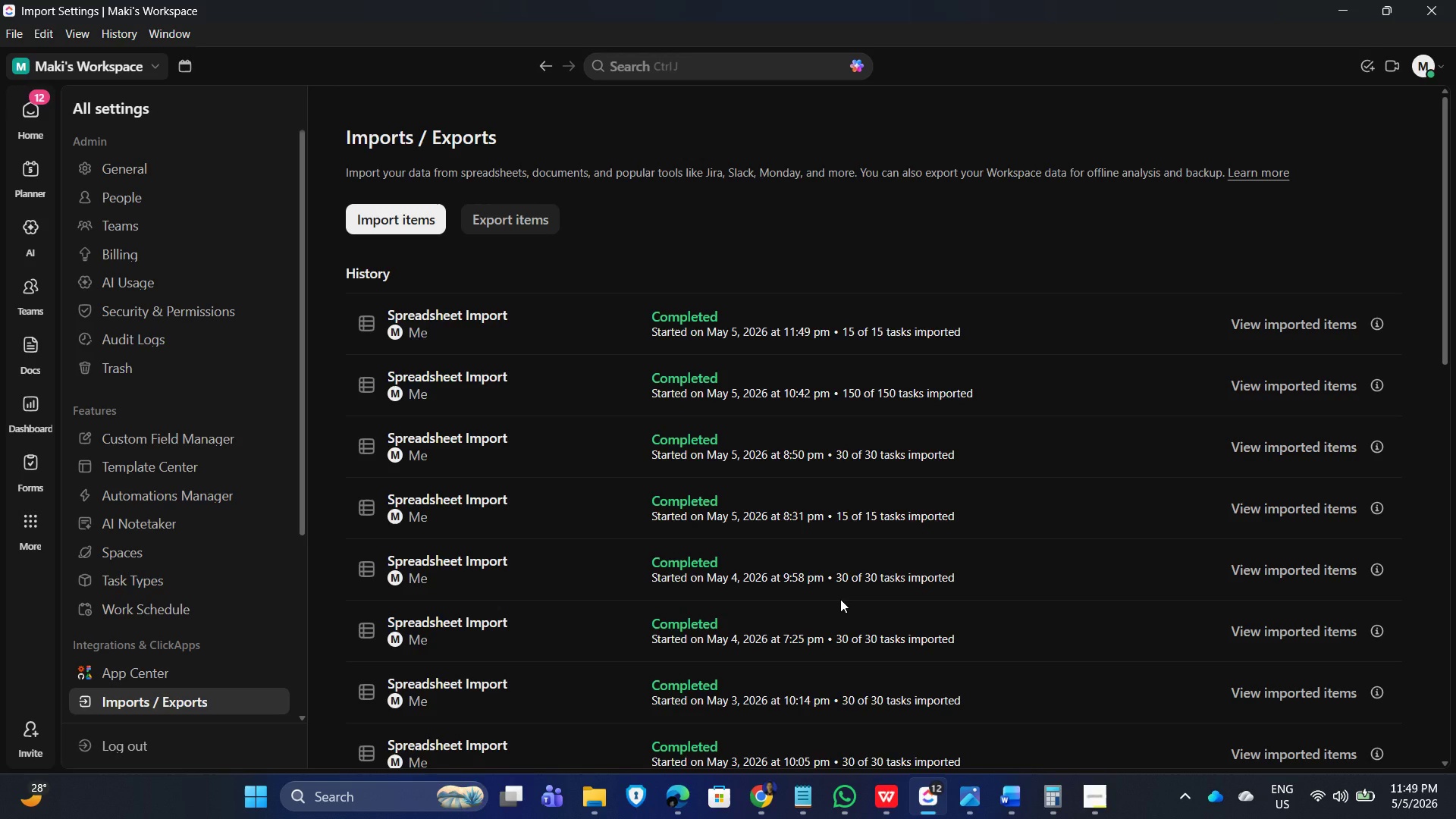 
left_click([1321, 310])
 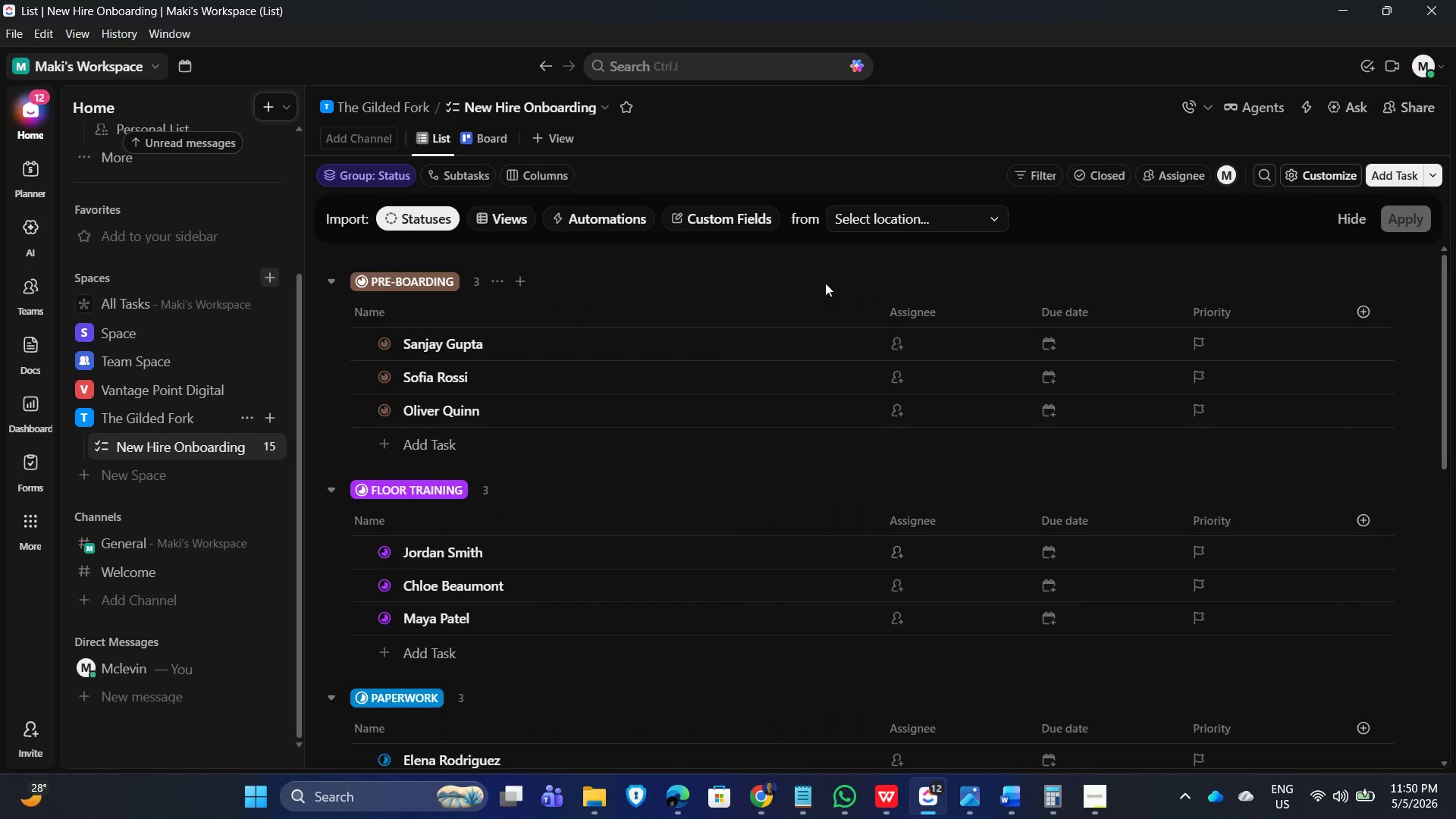 
wait(6.7)
 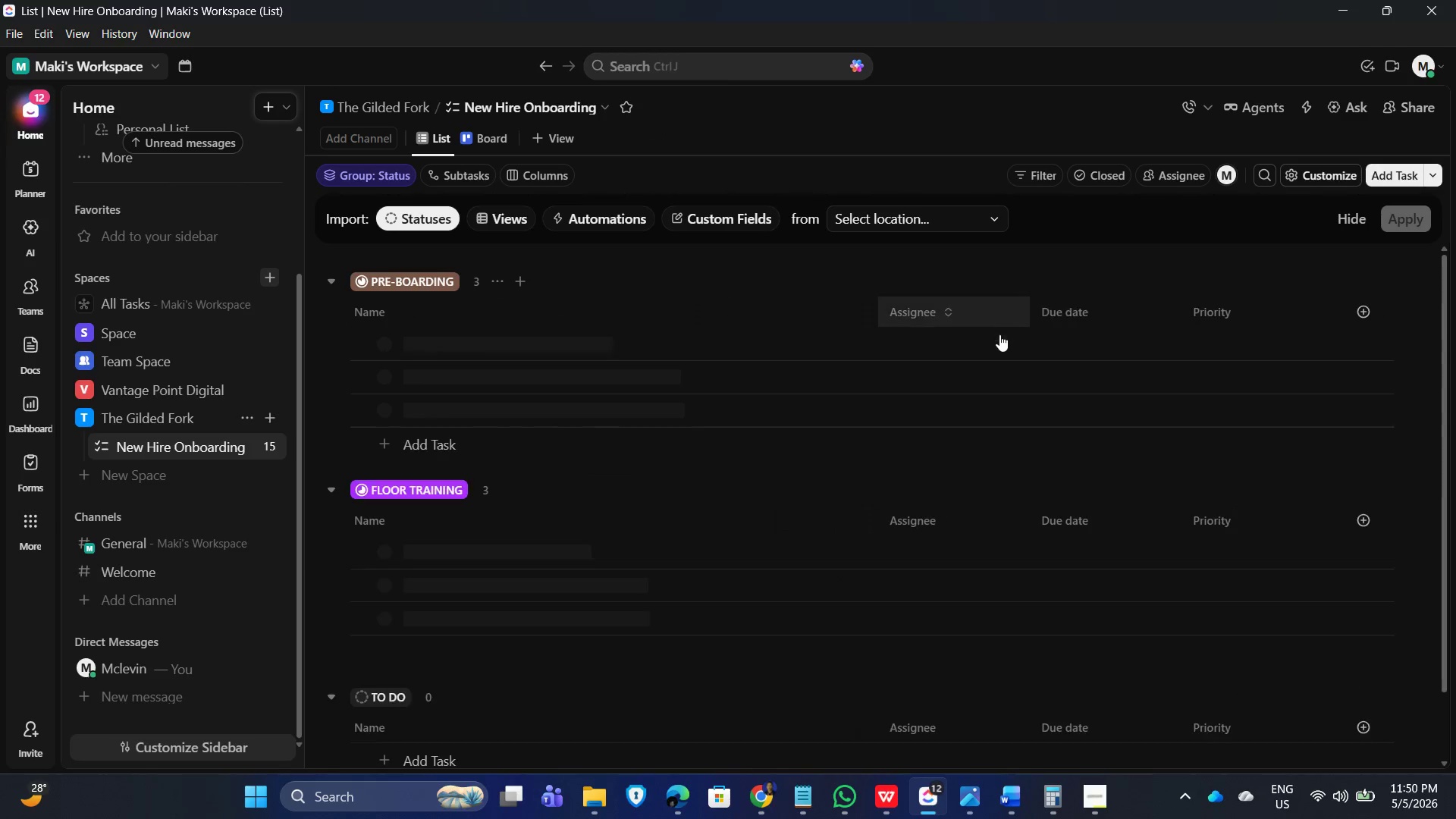 
scroll: coordinate [613, 574], scroll_direction: down, amount: 6.0
 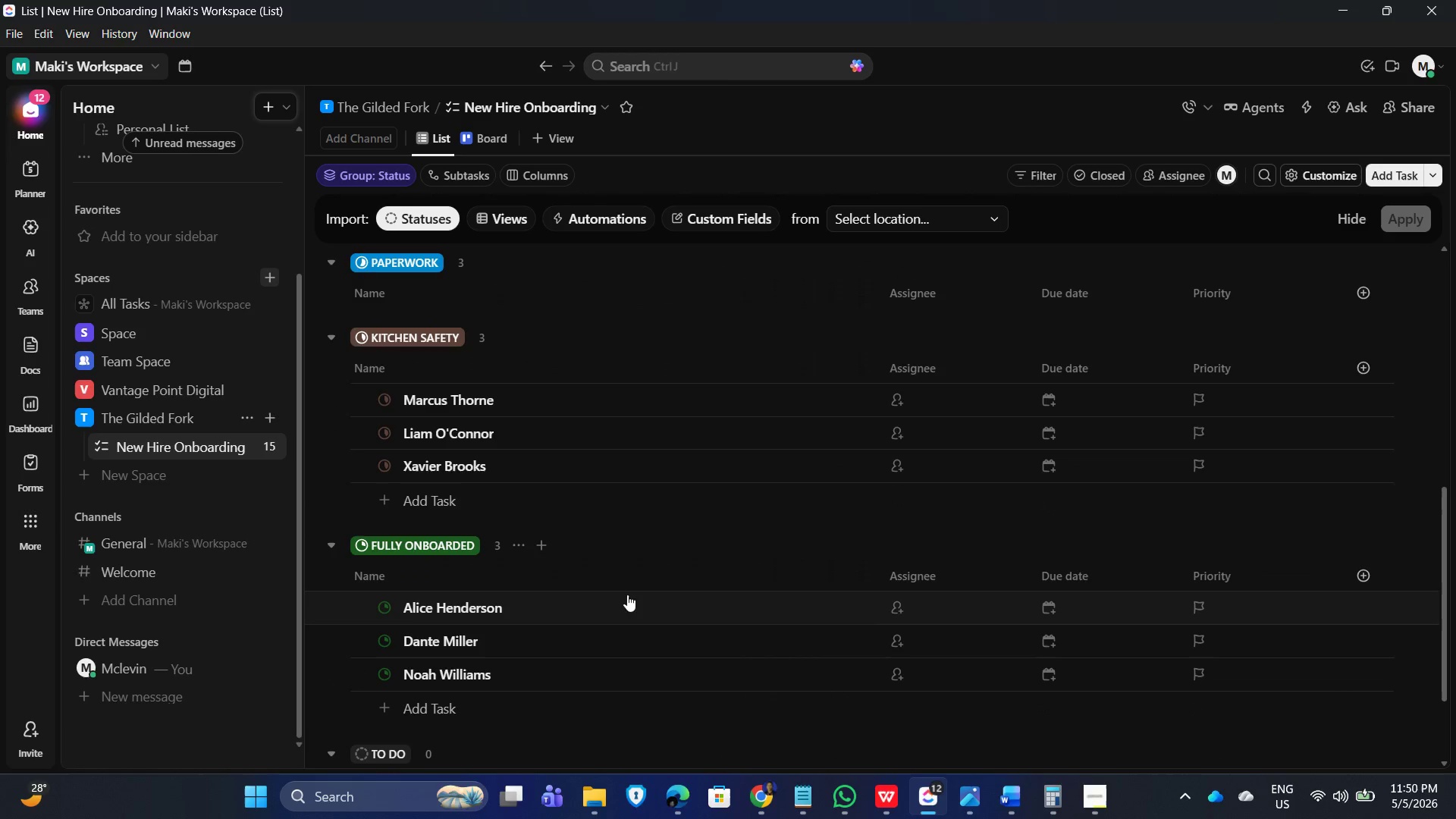 
scroll: coordinate [605, 554], scroll_direction: up, amount: 9.0
 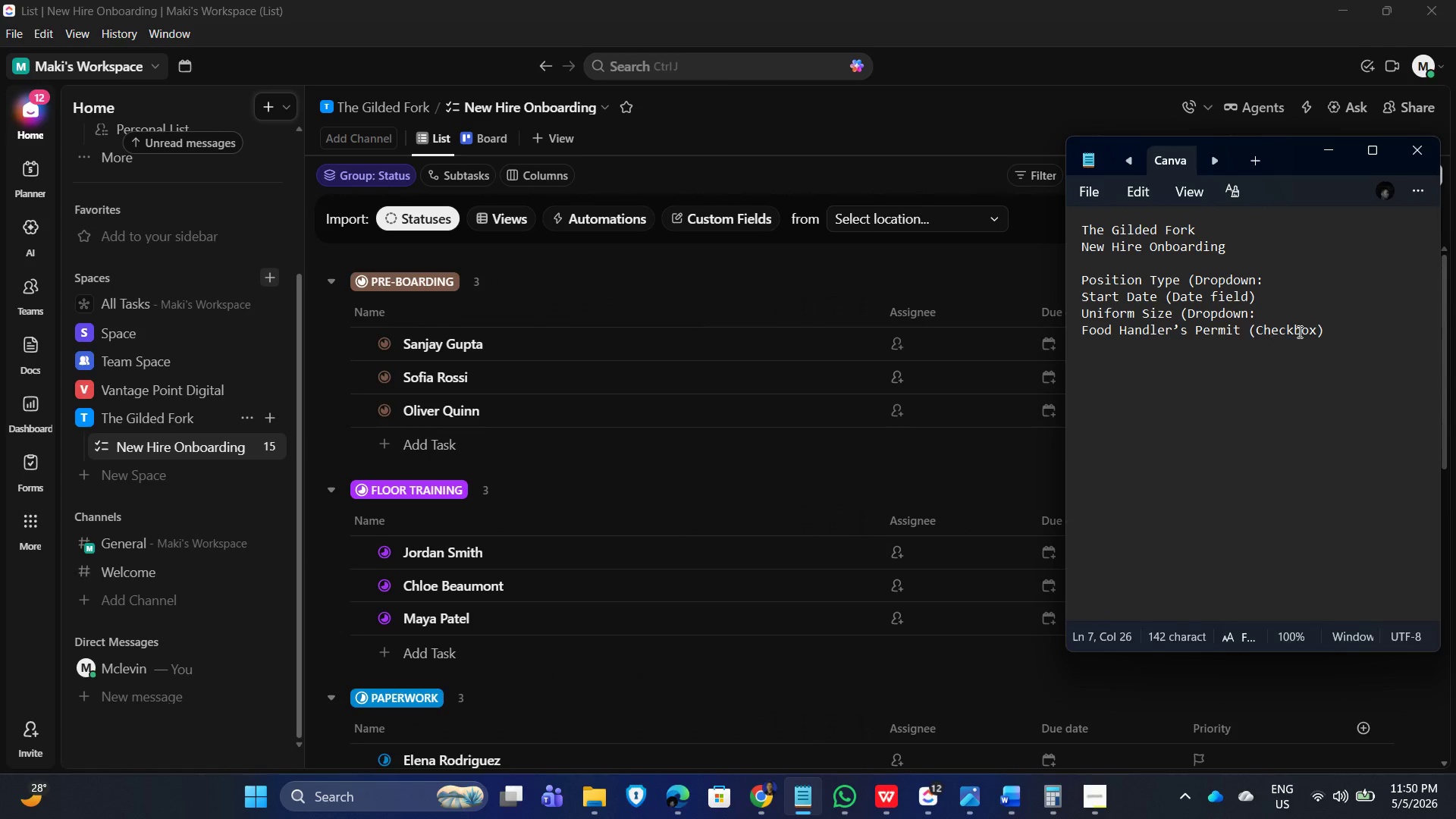 
wait(9.24)
 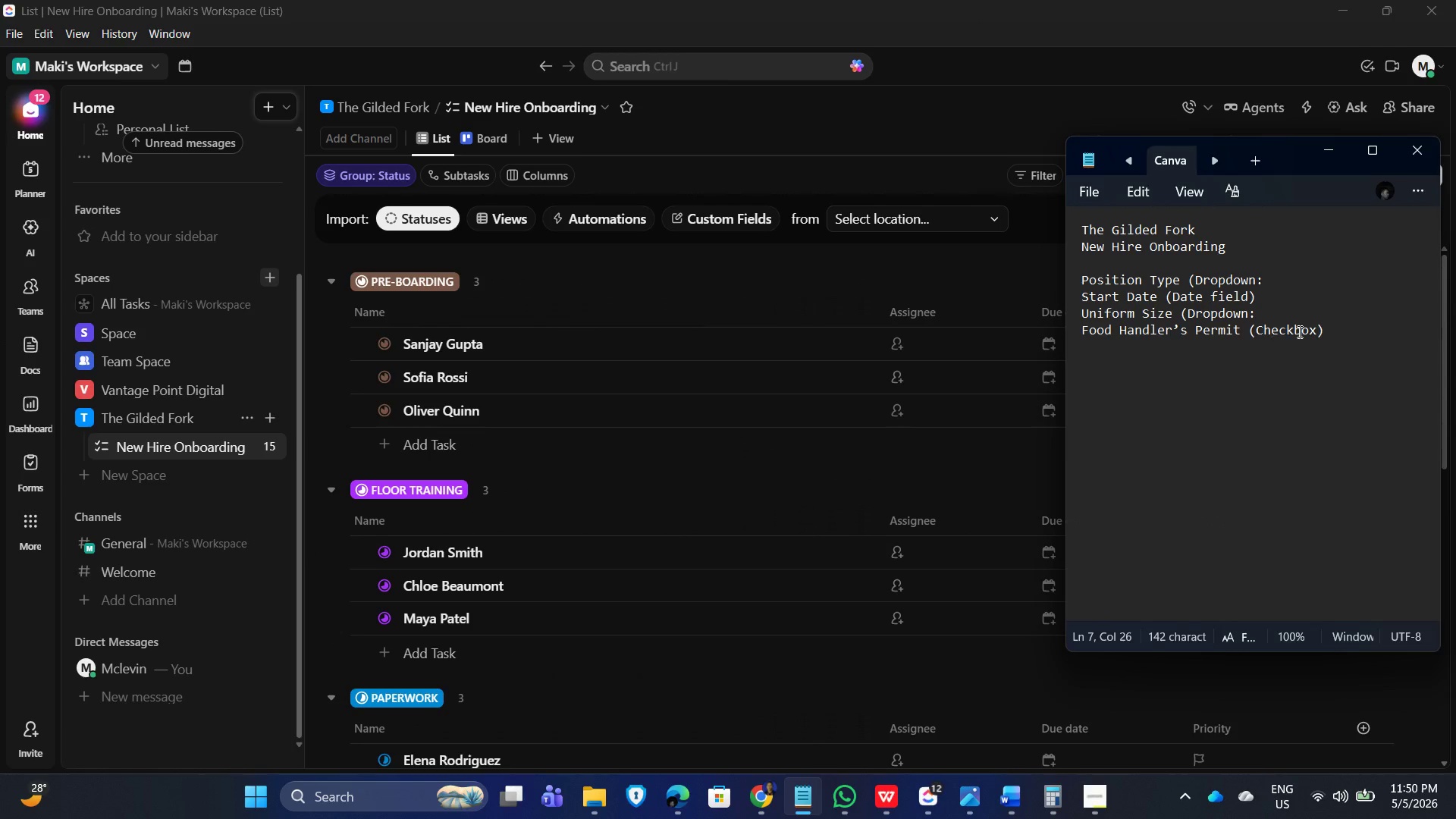 
left_click_drag(start_coordinate=[1359, 337], to_coordinate=[1081, 196])
 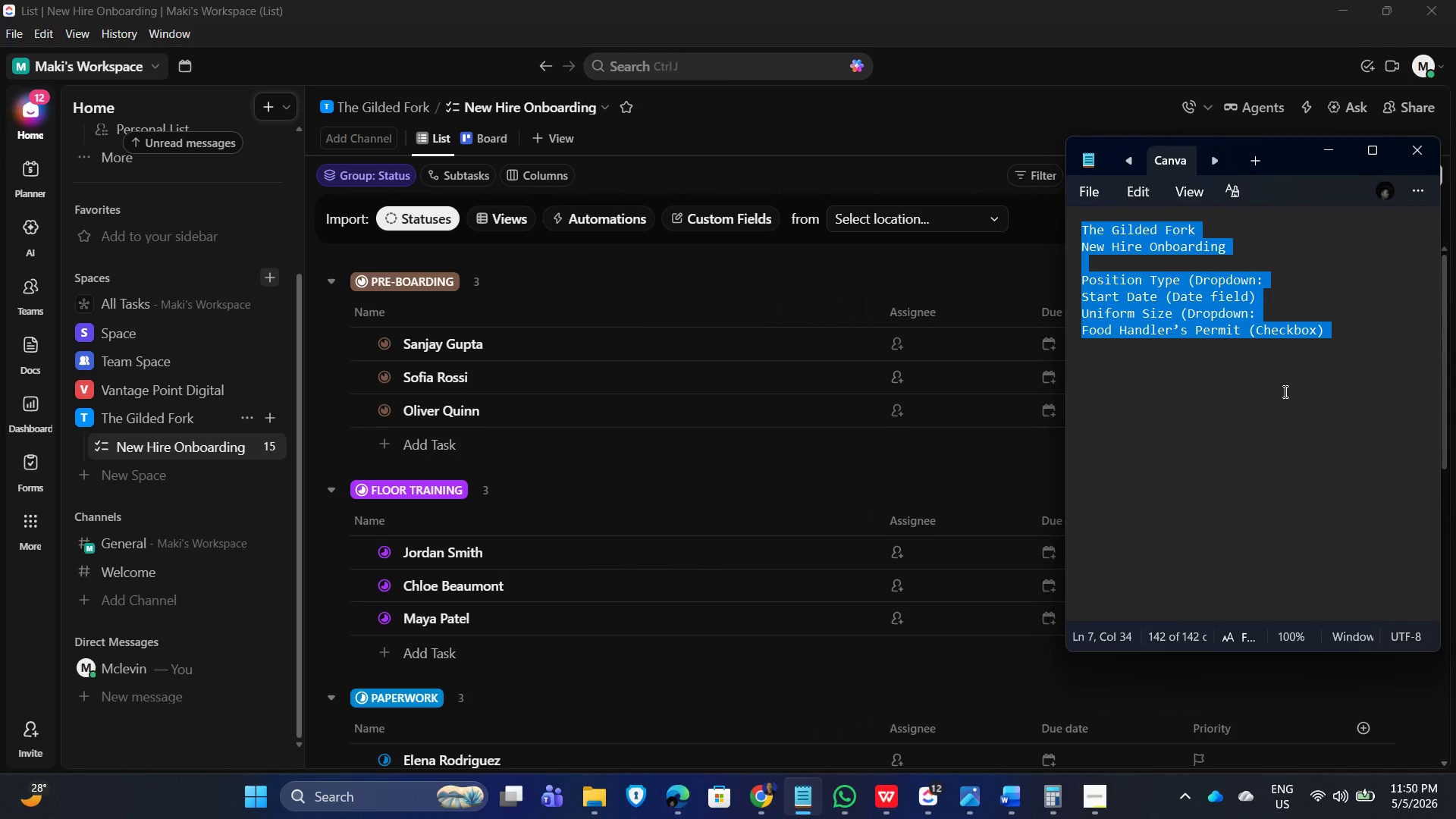 
key(Delete)
 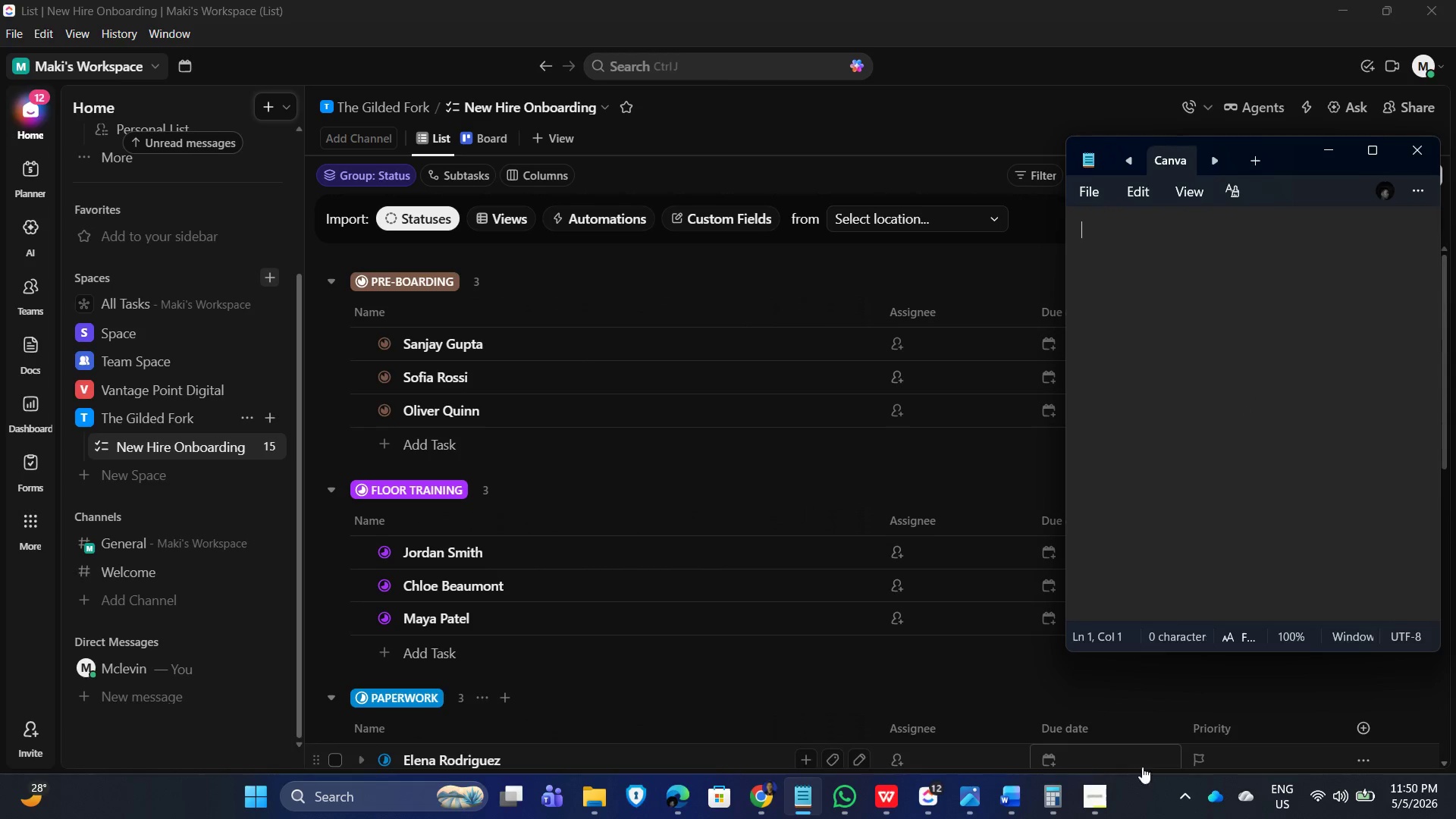 
left_click([1092, 806])